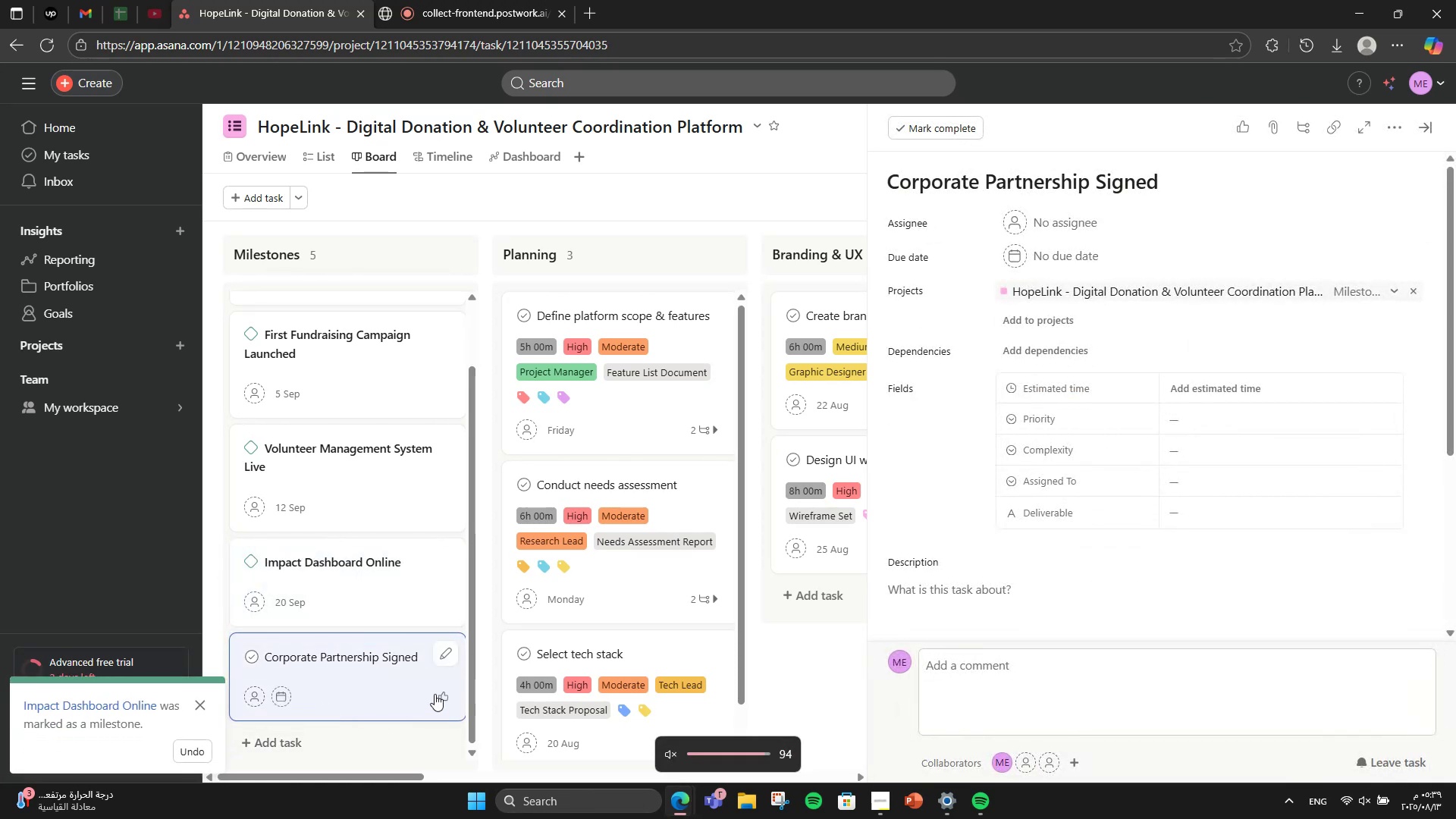 
left_click([1052, 602])
 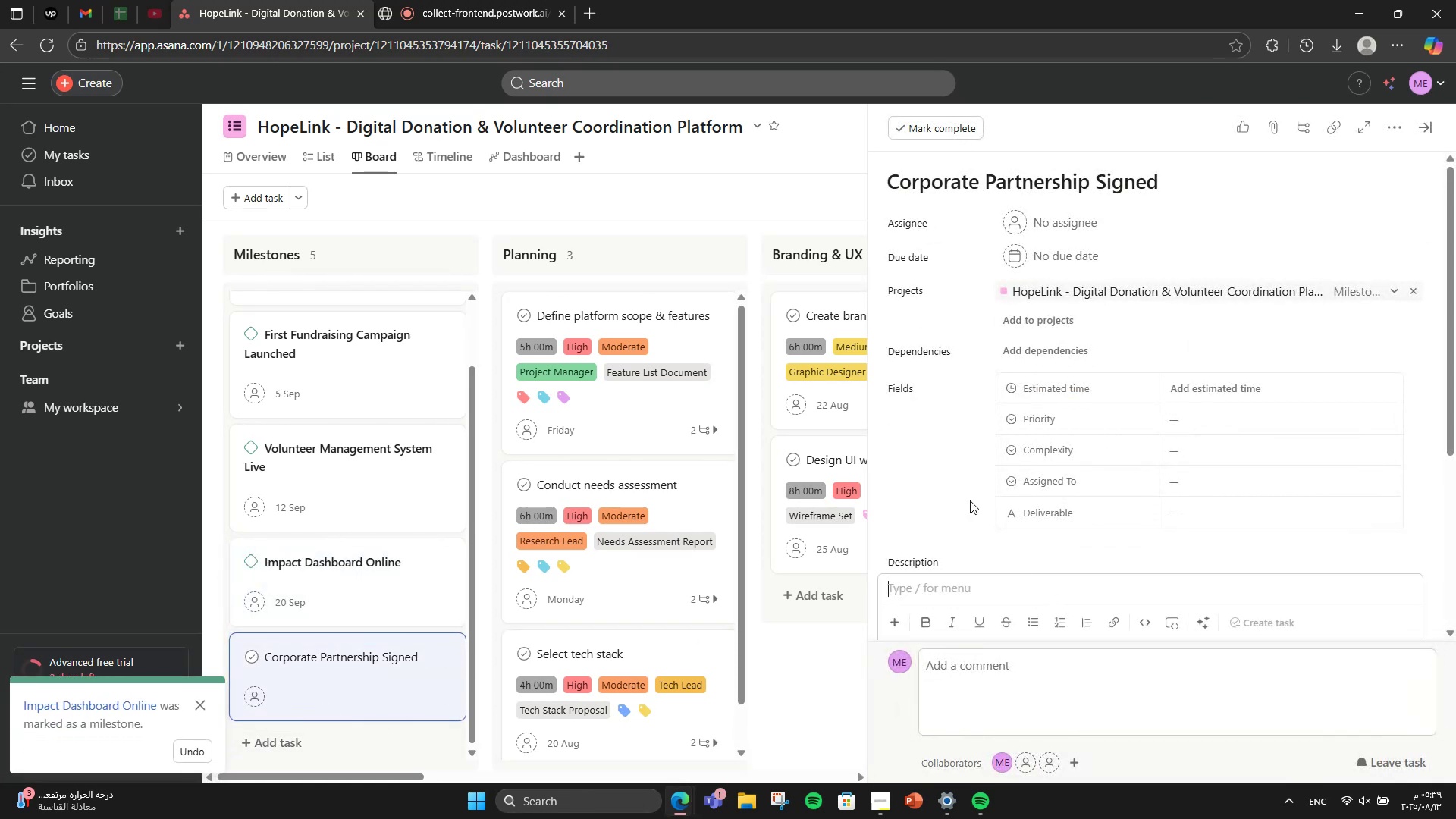 
scroll: coordinate [943, 488], scroll_direction: down, amount: 2.0
 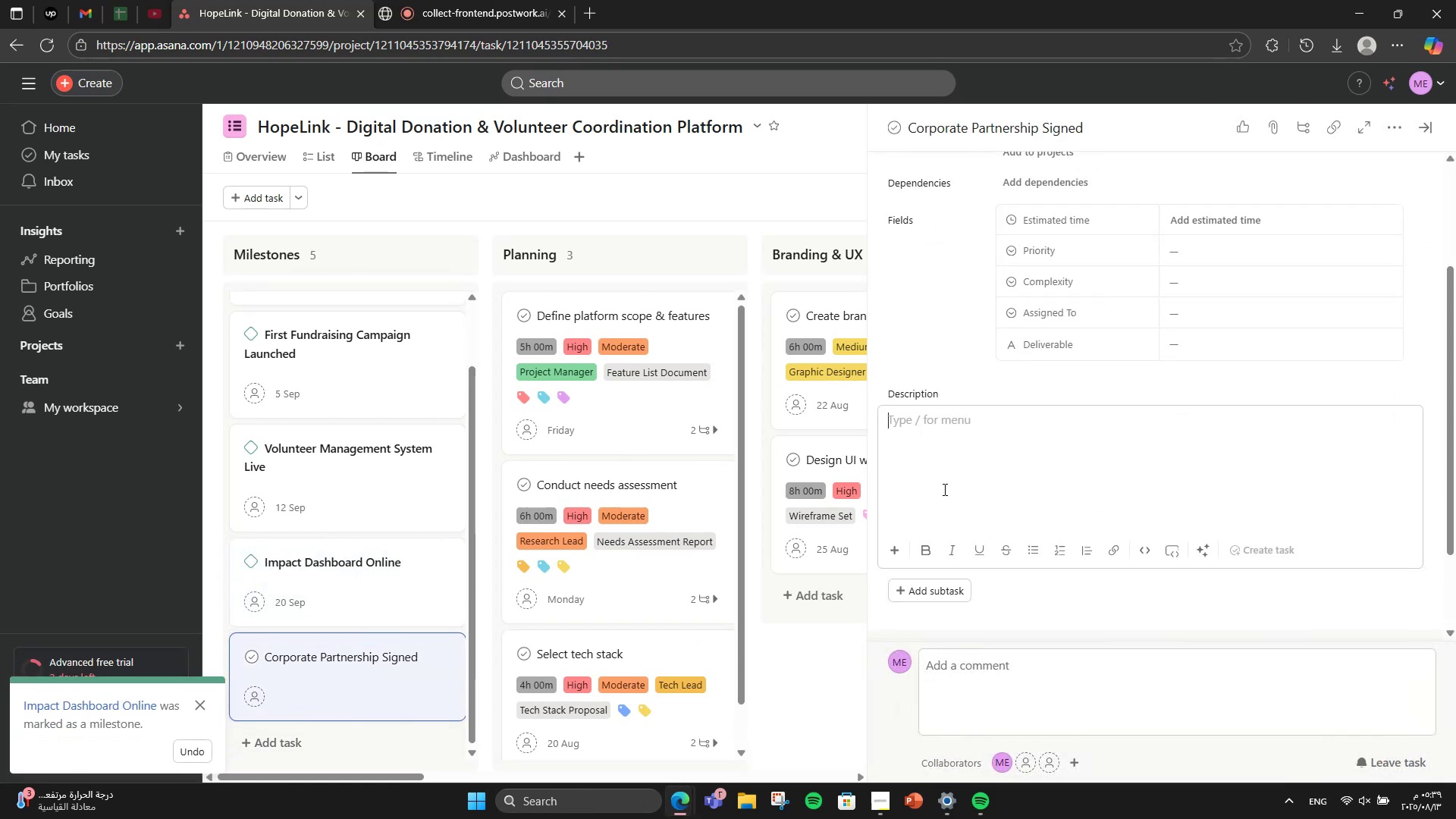 
type(Secy)
key(Backspace)
type(ure )
 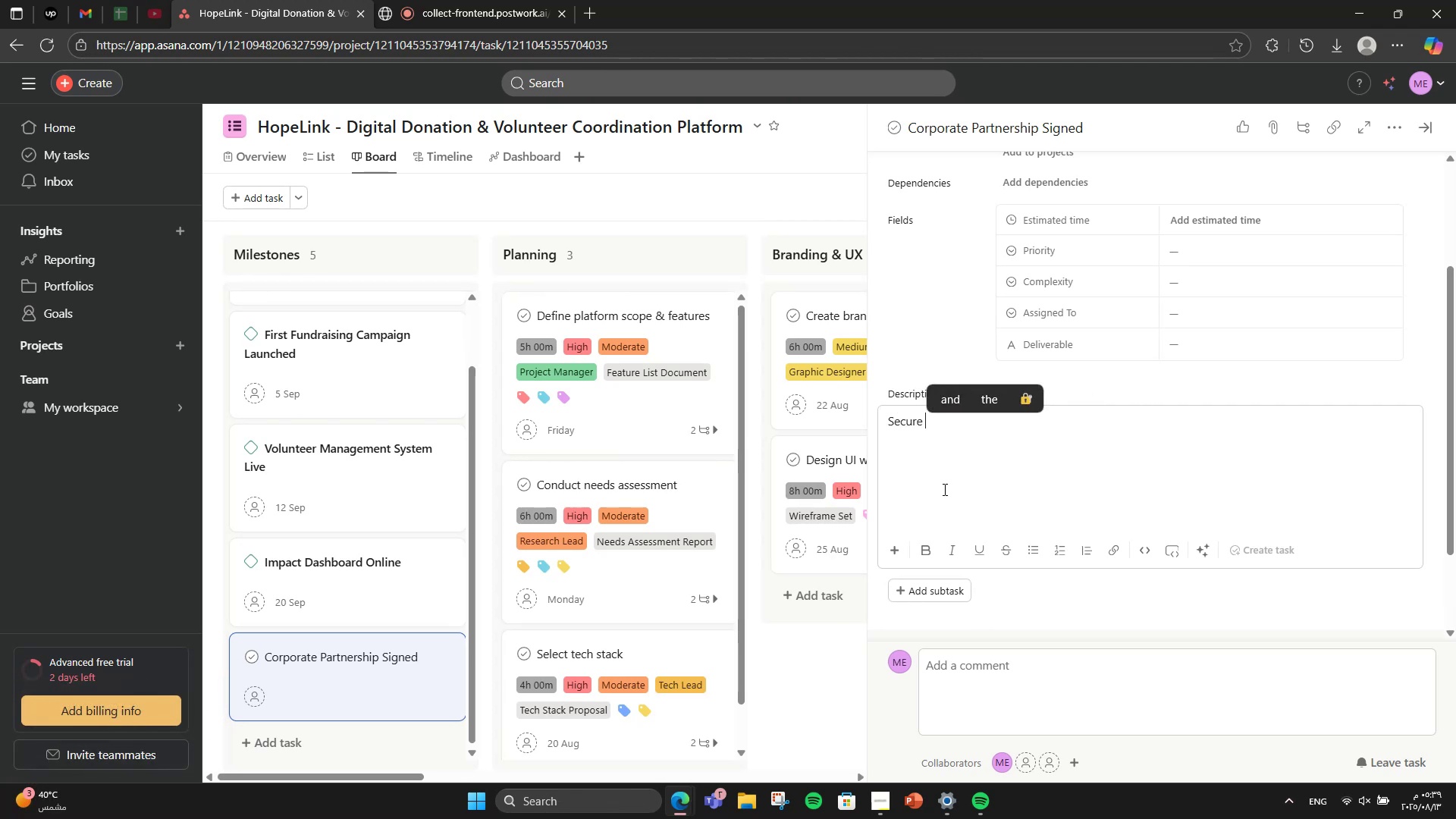 
wait(7.4)
 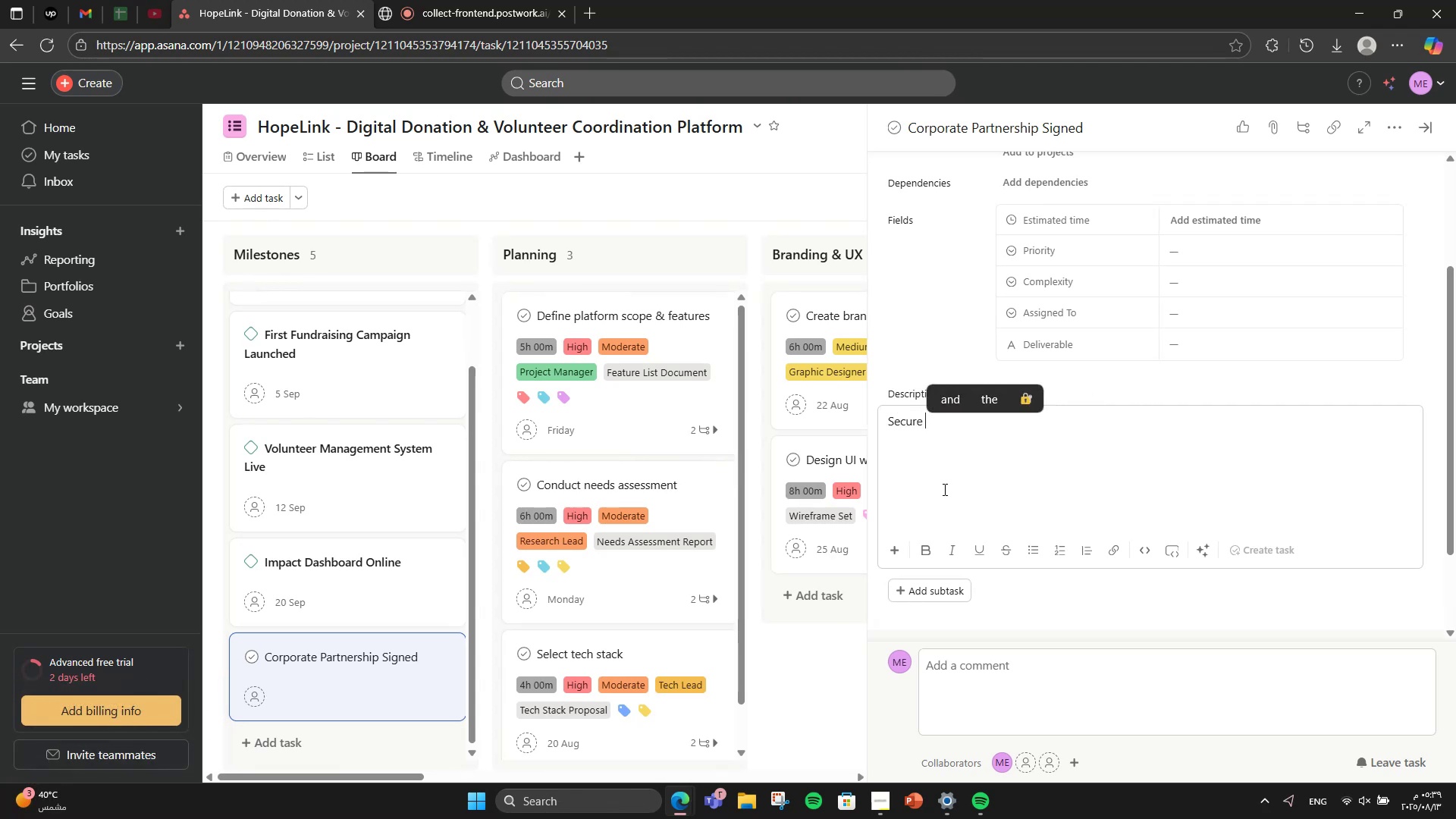 
type(the )
 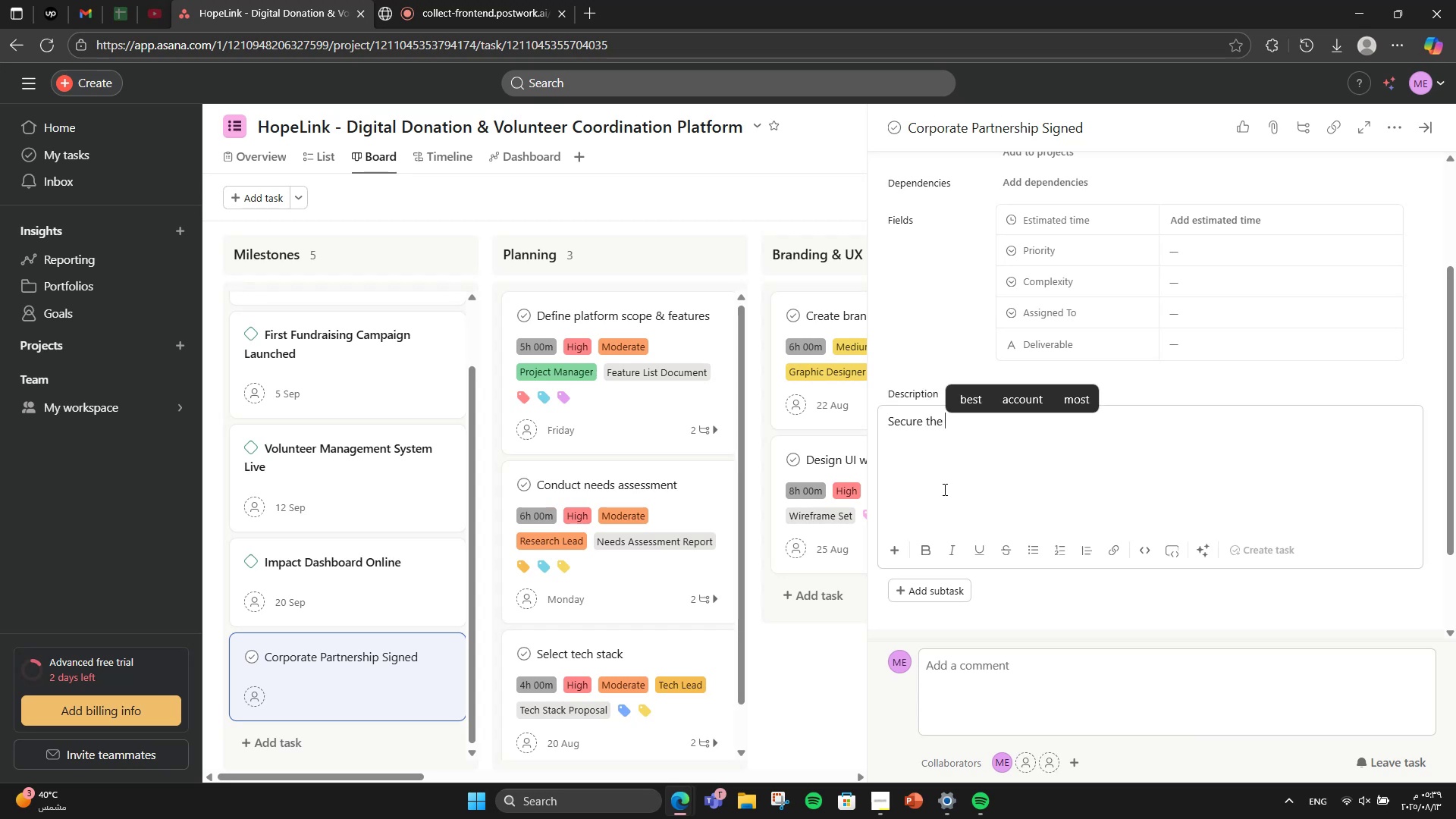 
type(first p)
key(Backspace)
type(official )
 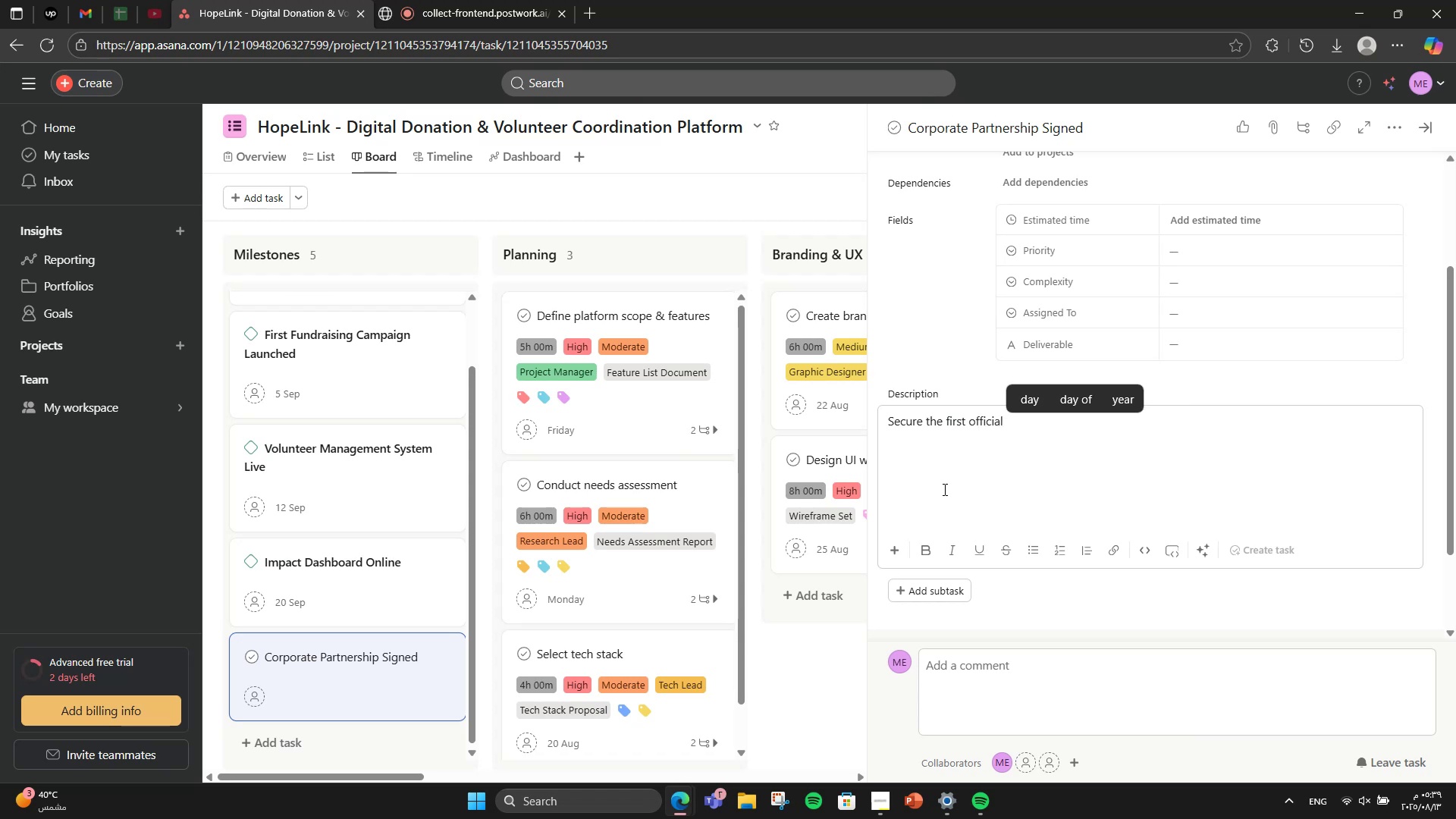 
type(ci)
key(Backspace)
type(orporate sponsor.)
 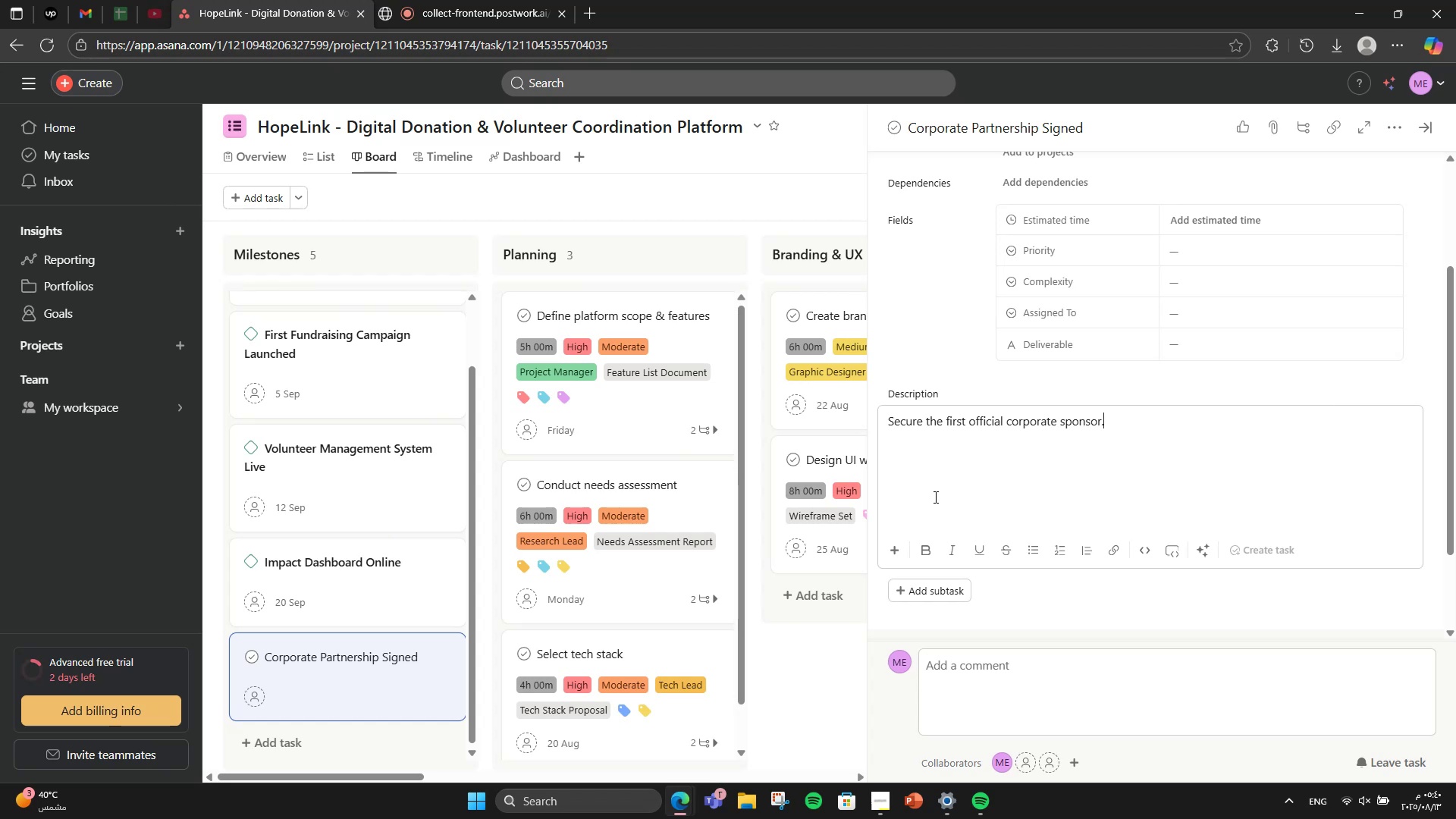 
scroll: coordinate [1126, 371], scroll_direction: up, amount: 5.0
 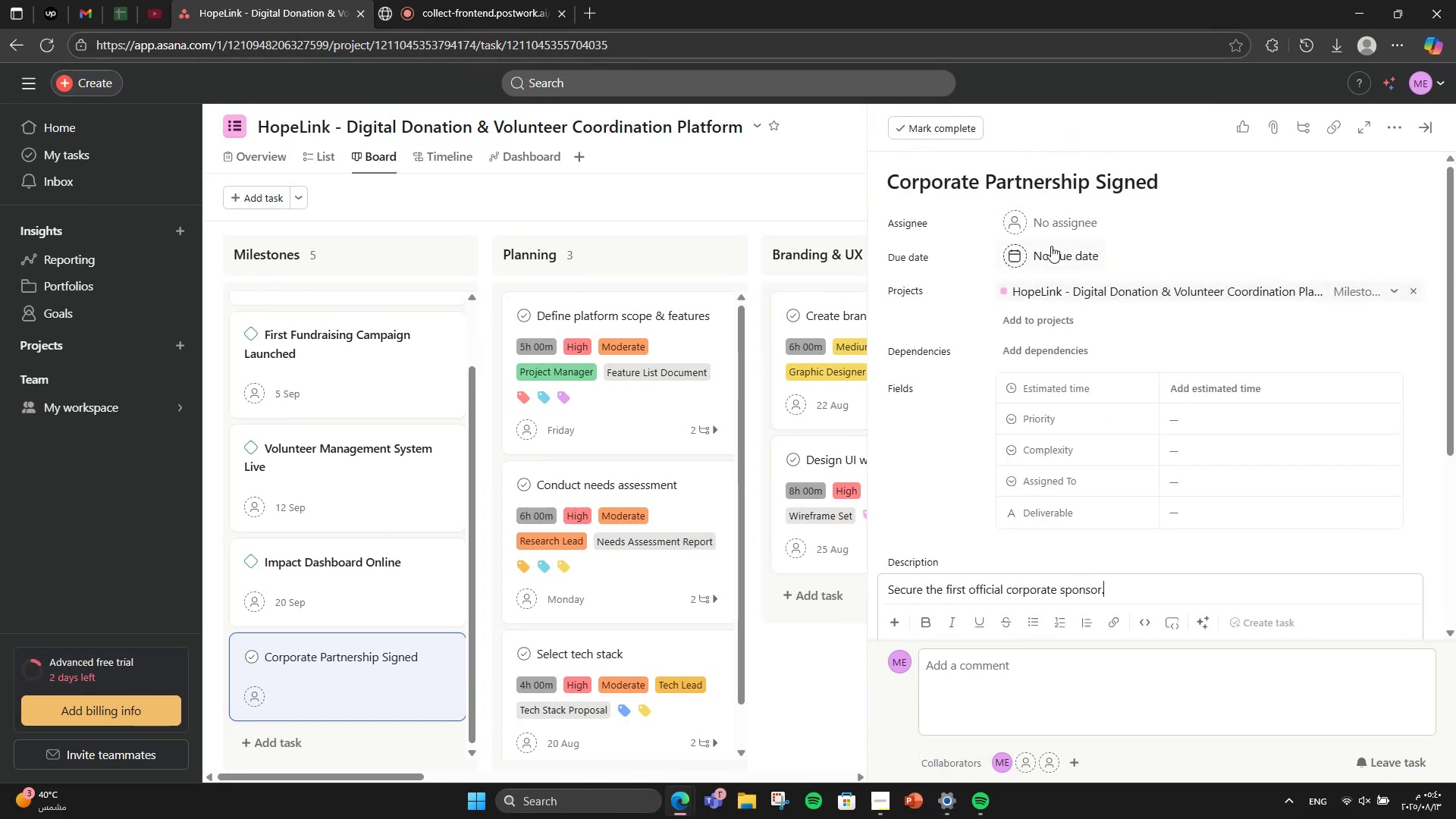 
left_click([1051, 246])
 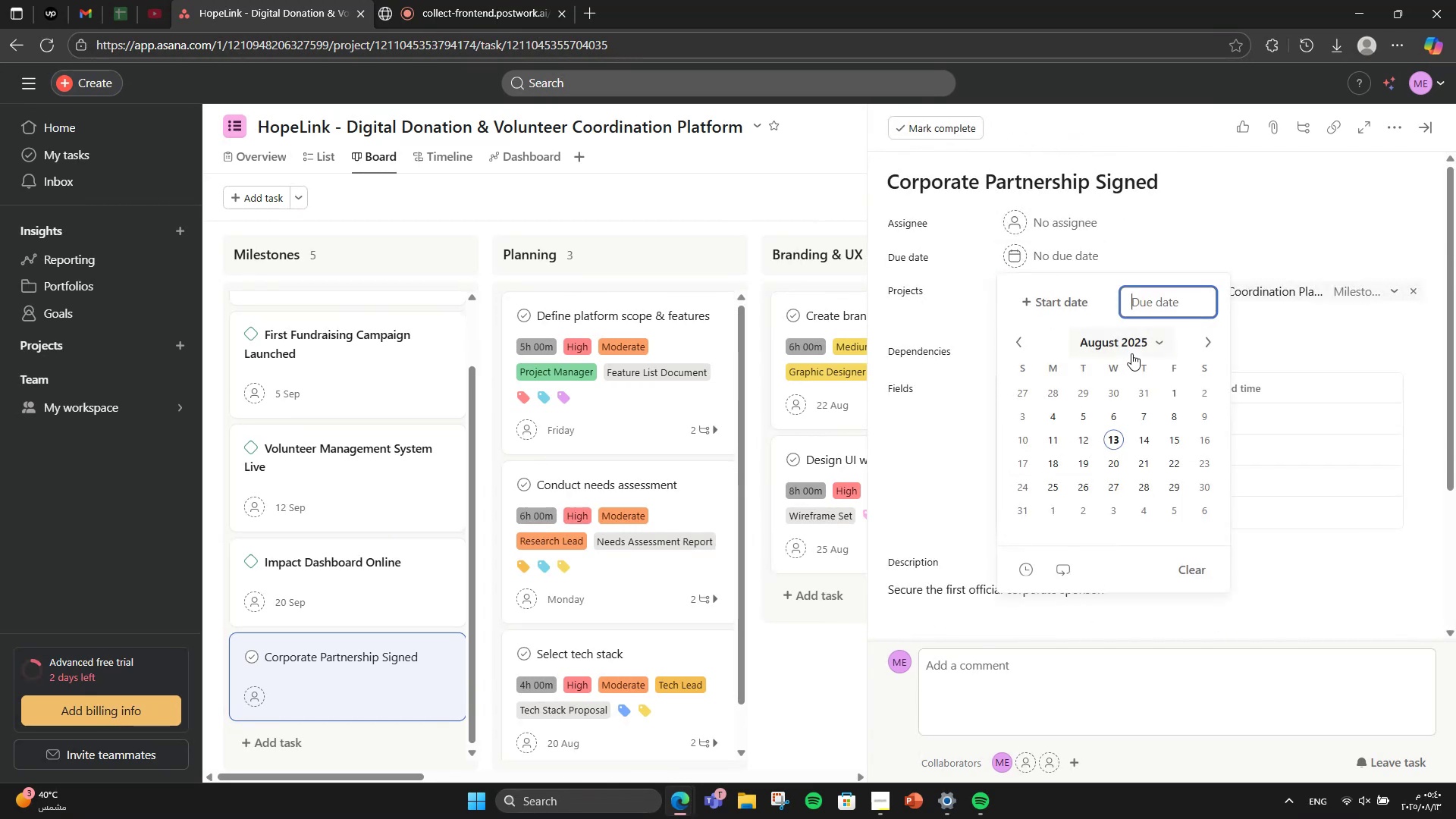 
scroll: coordinate [1131, 353], scroll_direction: down, amount: 1.0
 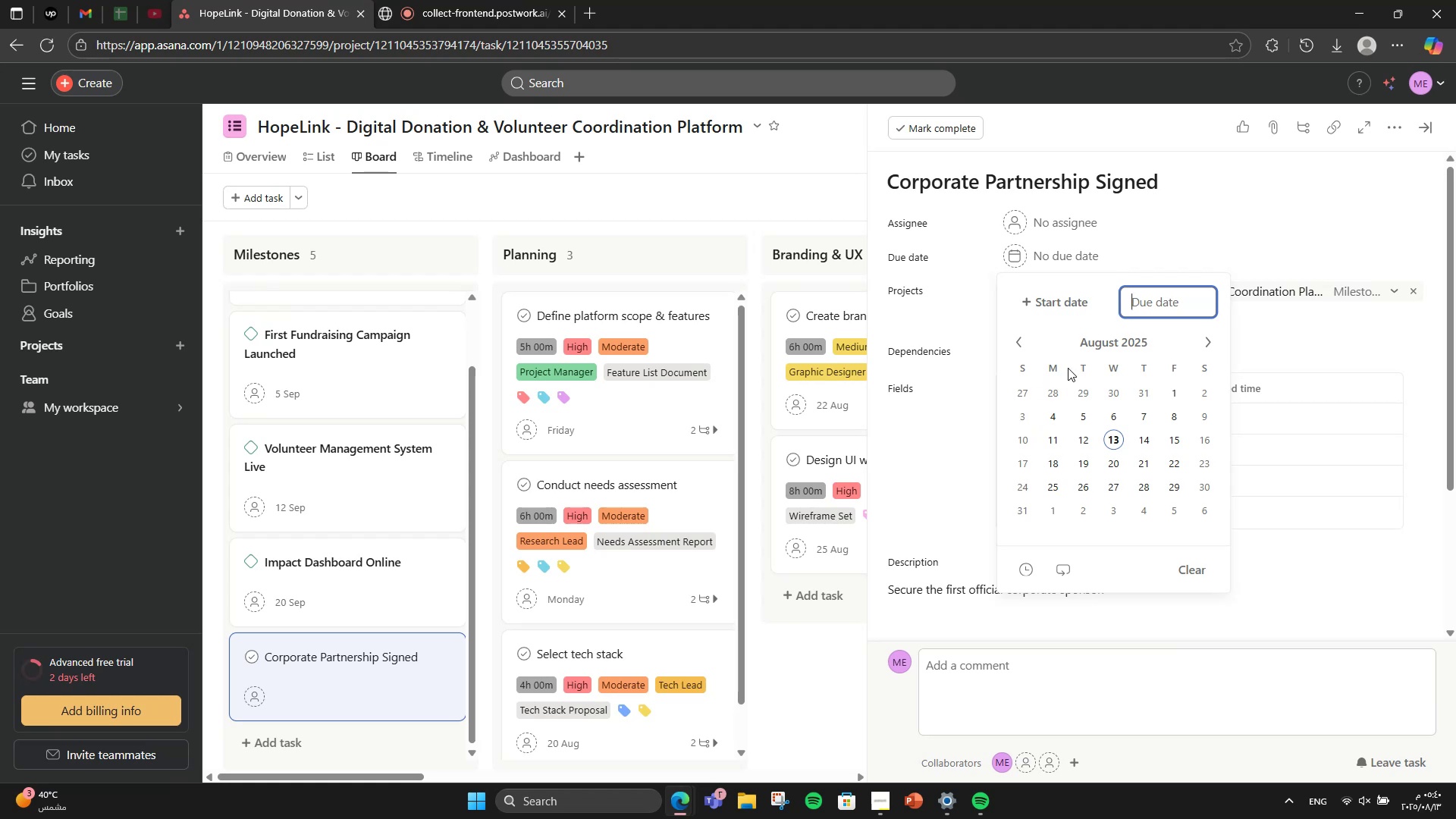 
left_click([1219, 345])
 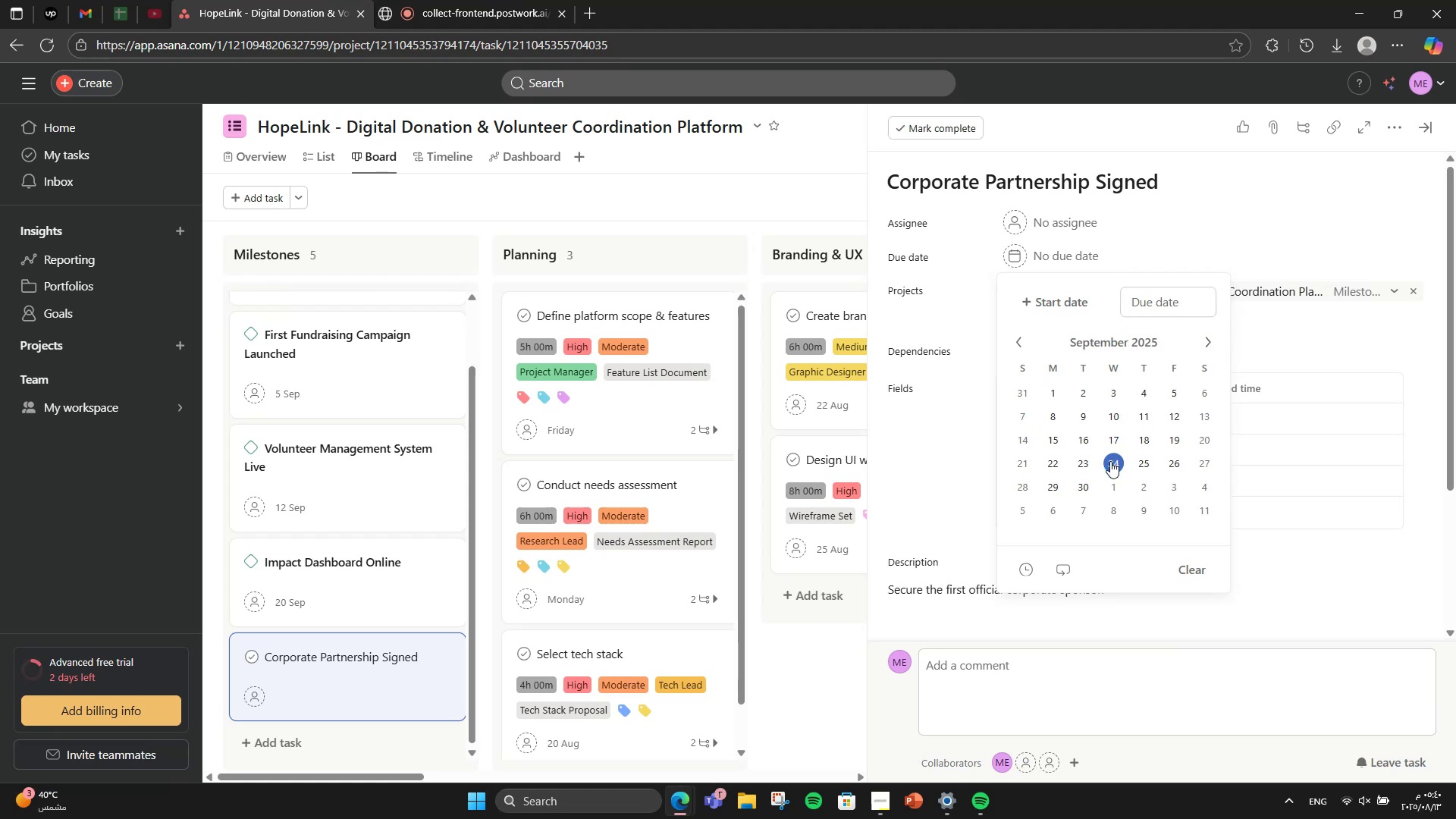 
left_click([1136, 460])
 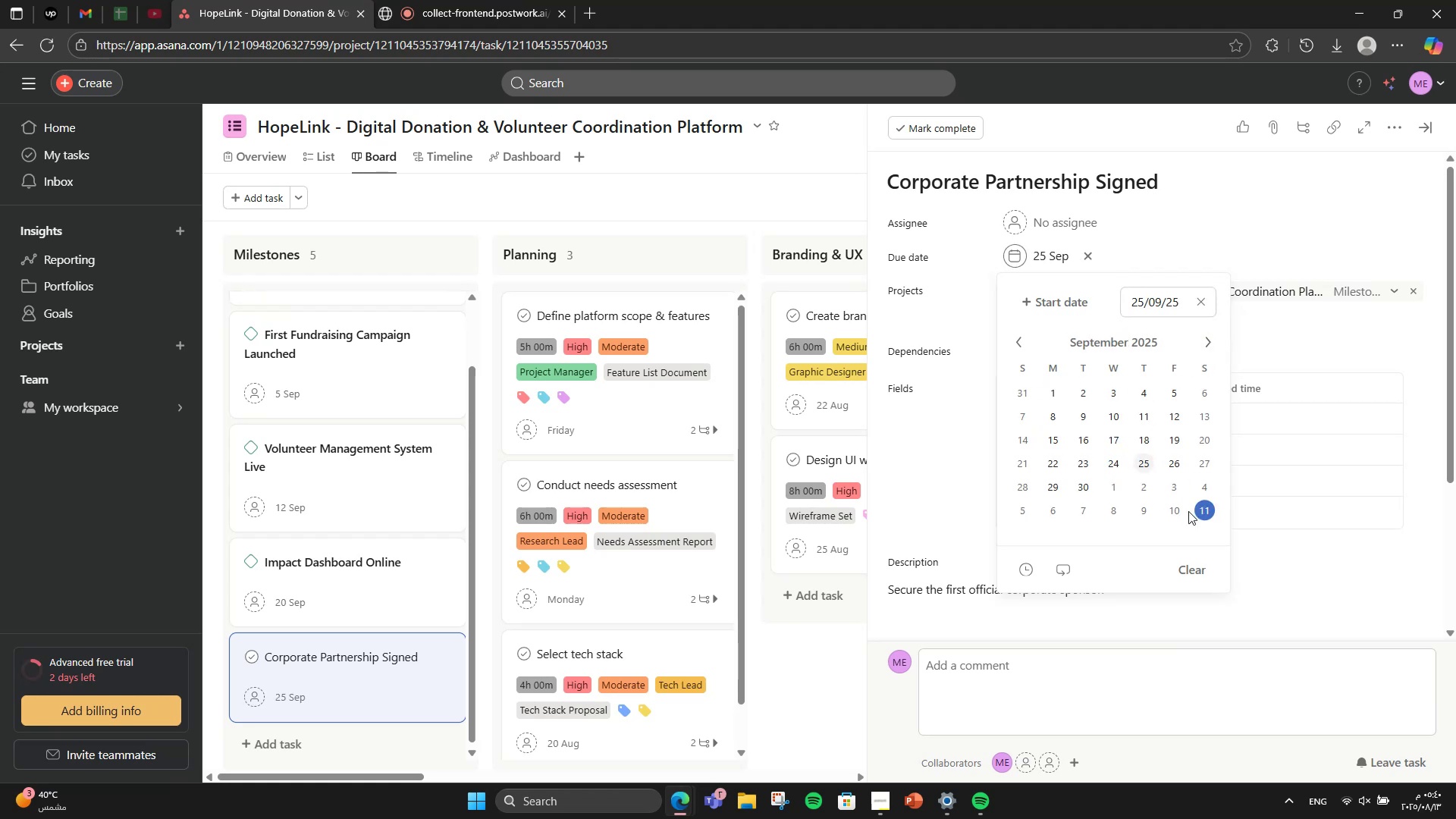 
wait(5.67)
 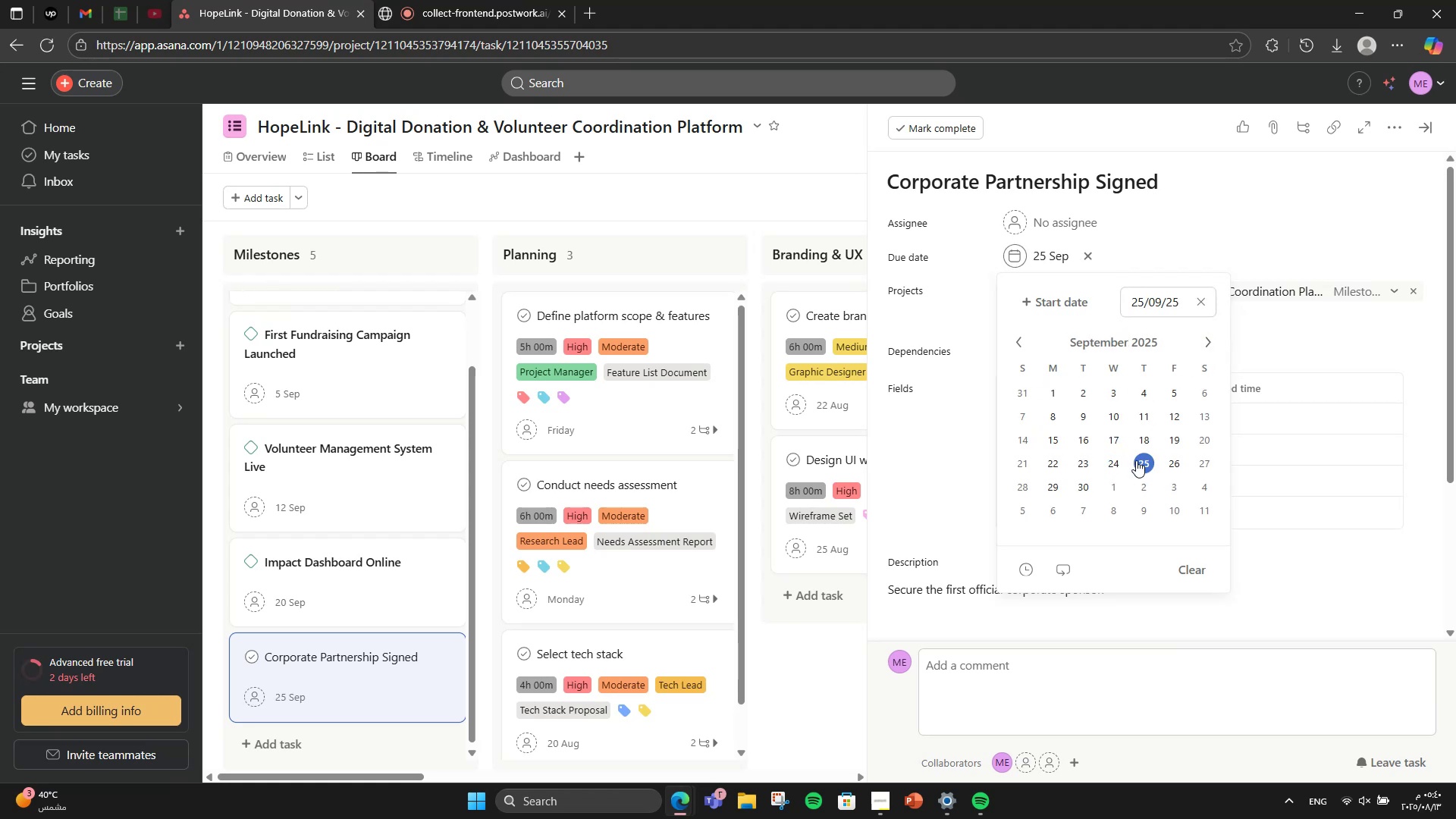 
left_click([1347, 322])
 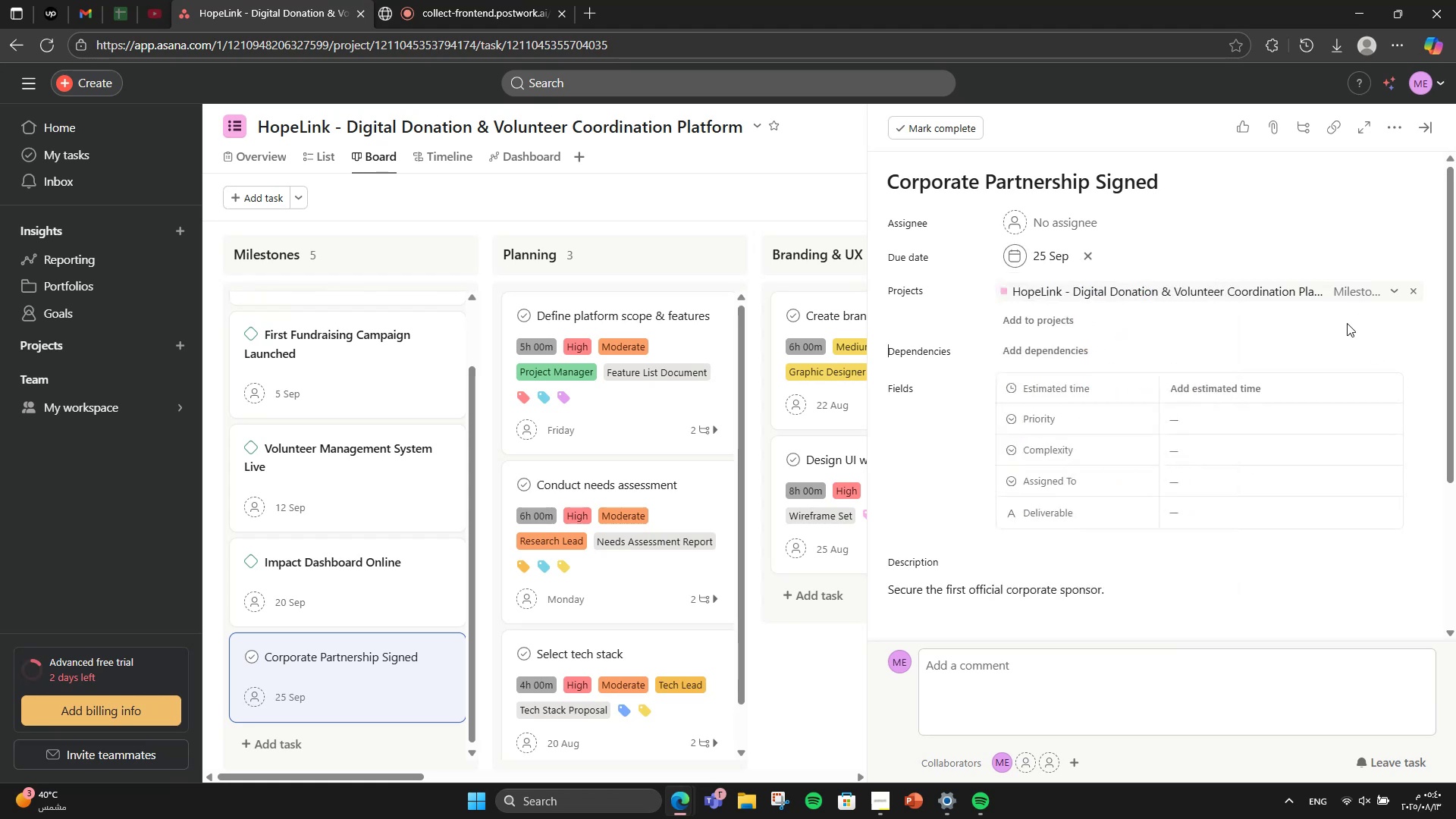 
scroll: coordinate [1347, 323], scroll_direction: down, amount: 2.0
 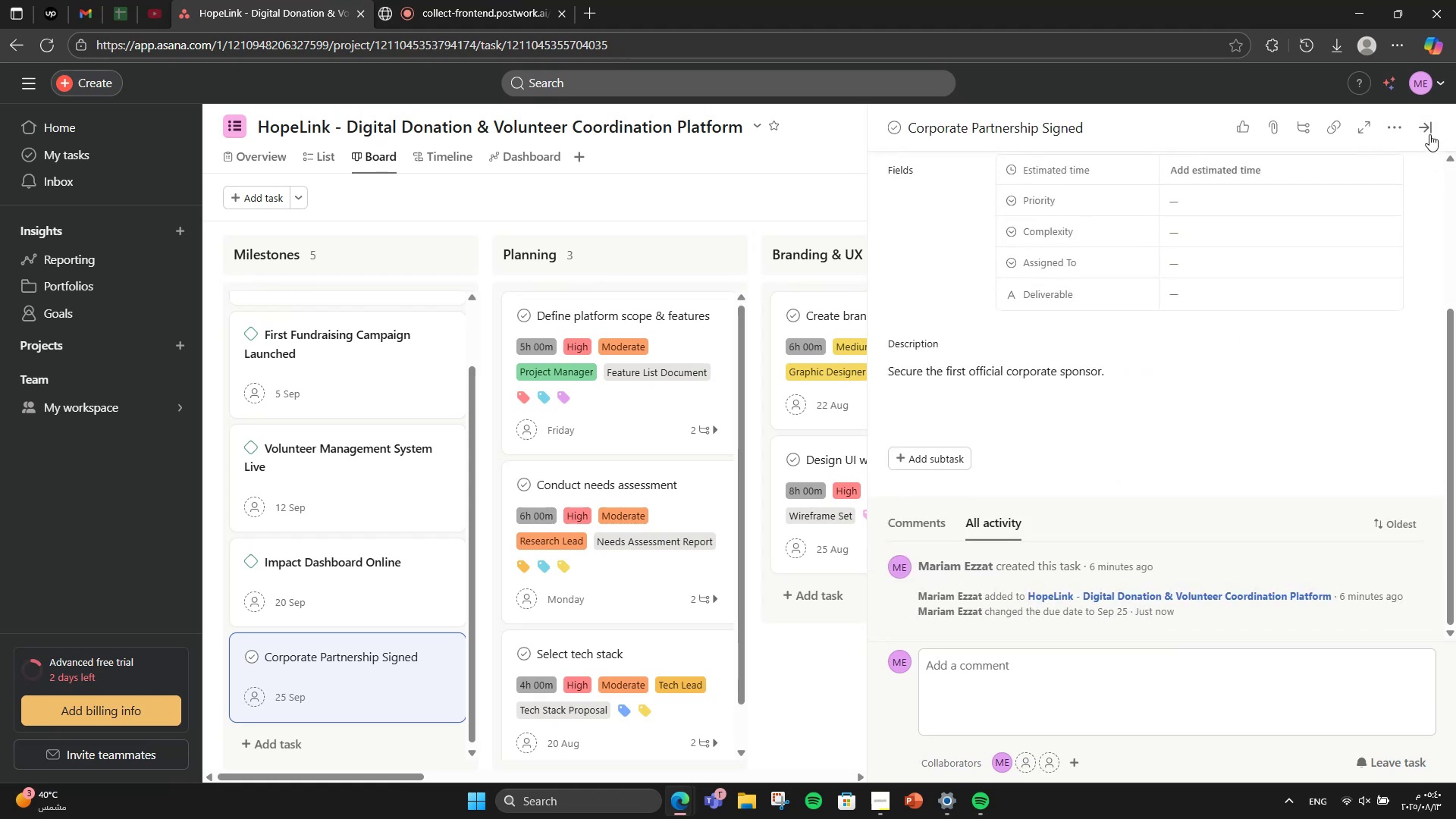 
left_click([1429, 134])
 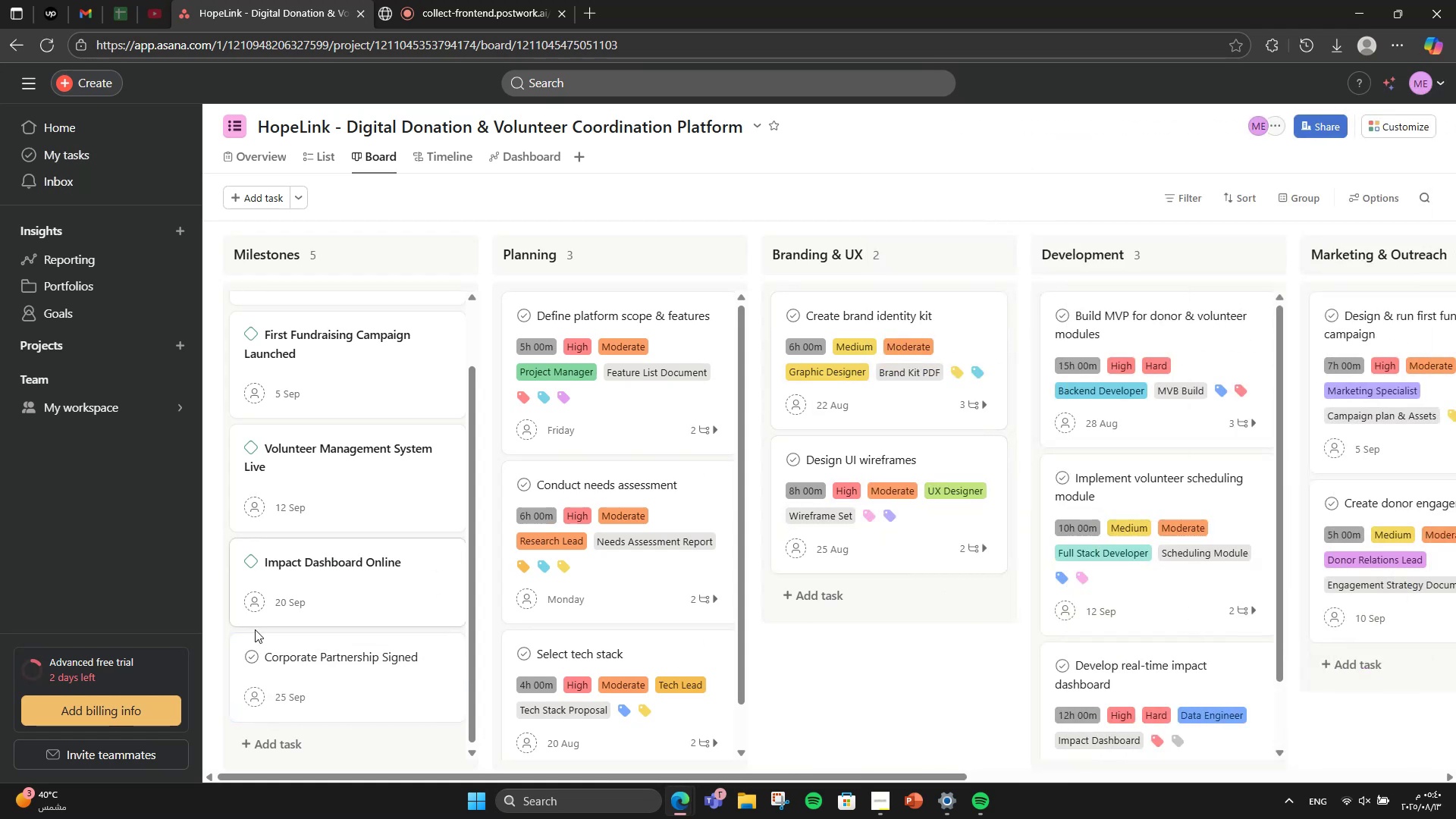 
left_click([352, 651])
 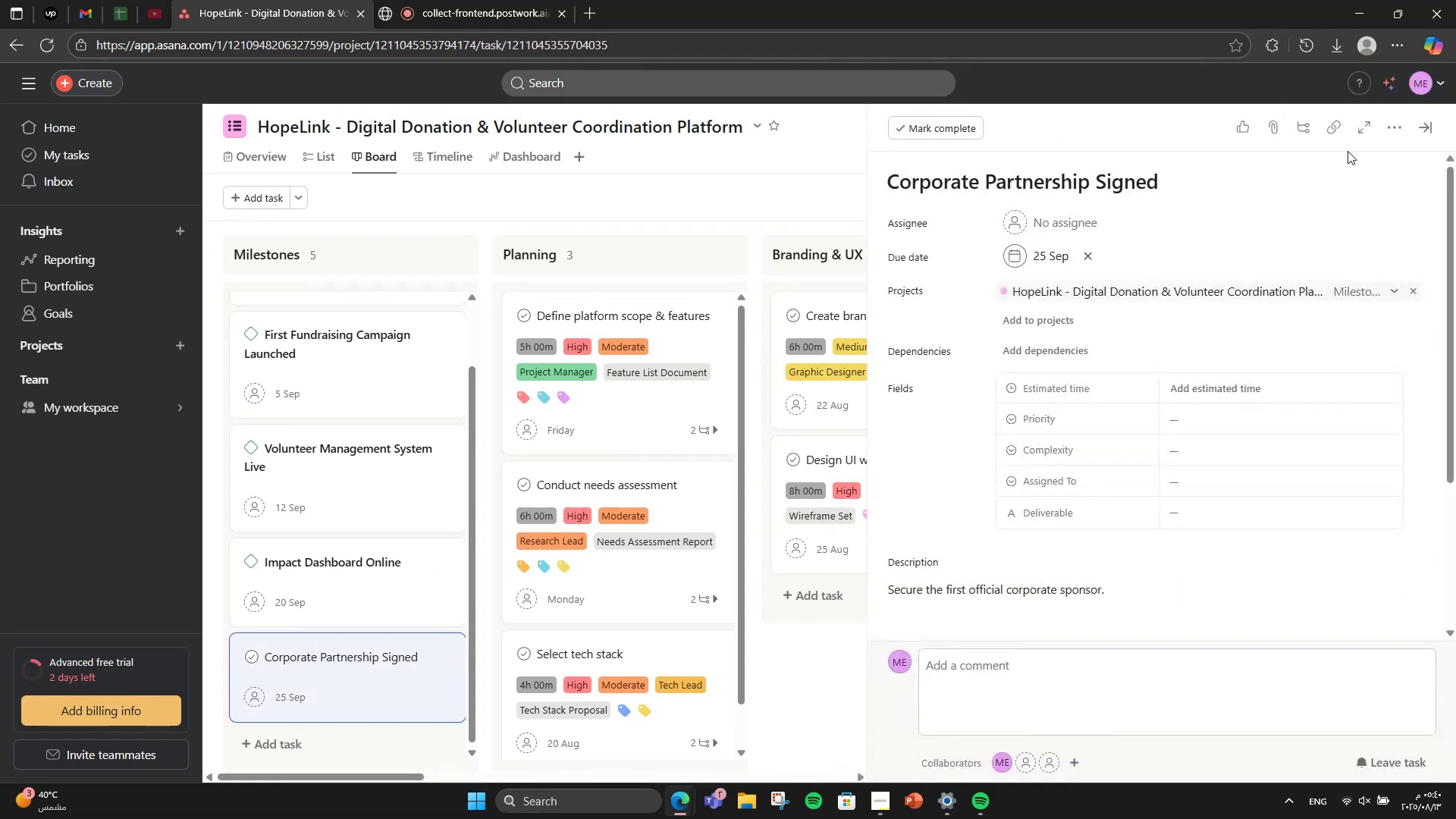 
left_click([1387, 133])
 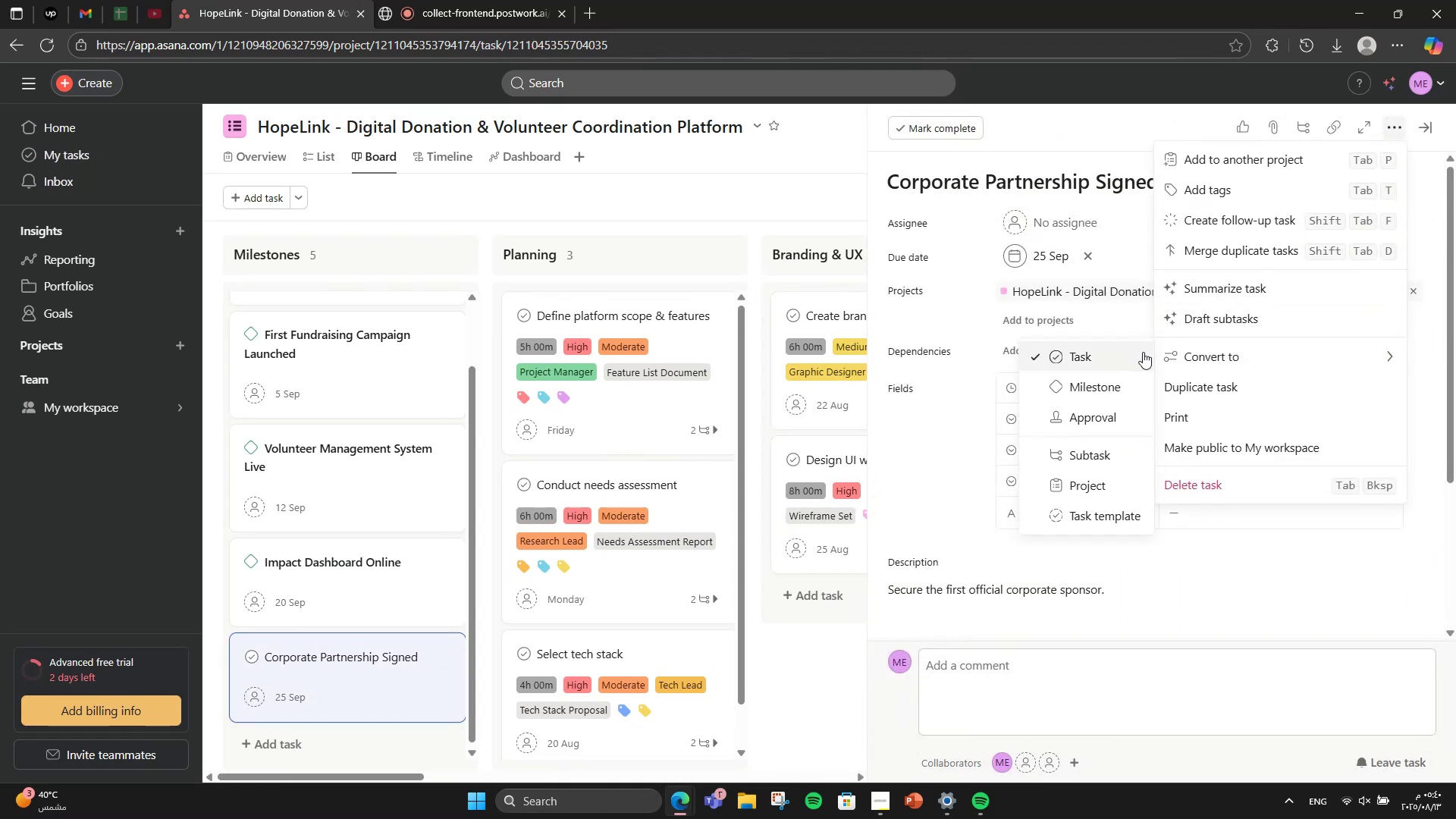 
left_click([1091, 373])
 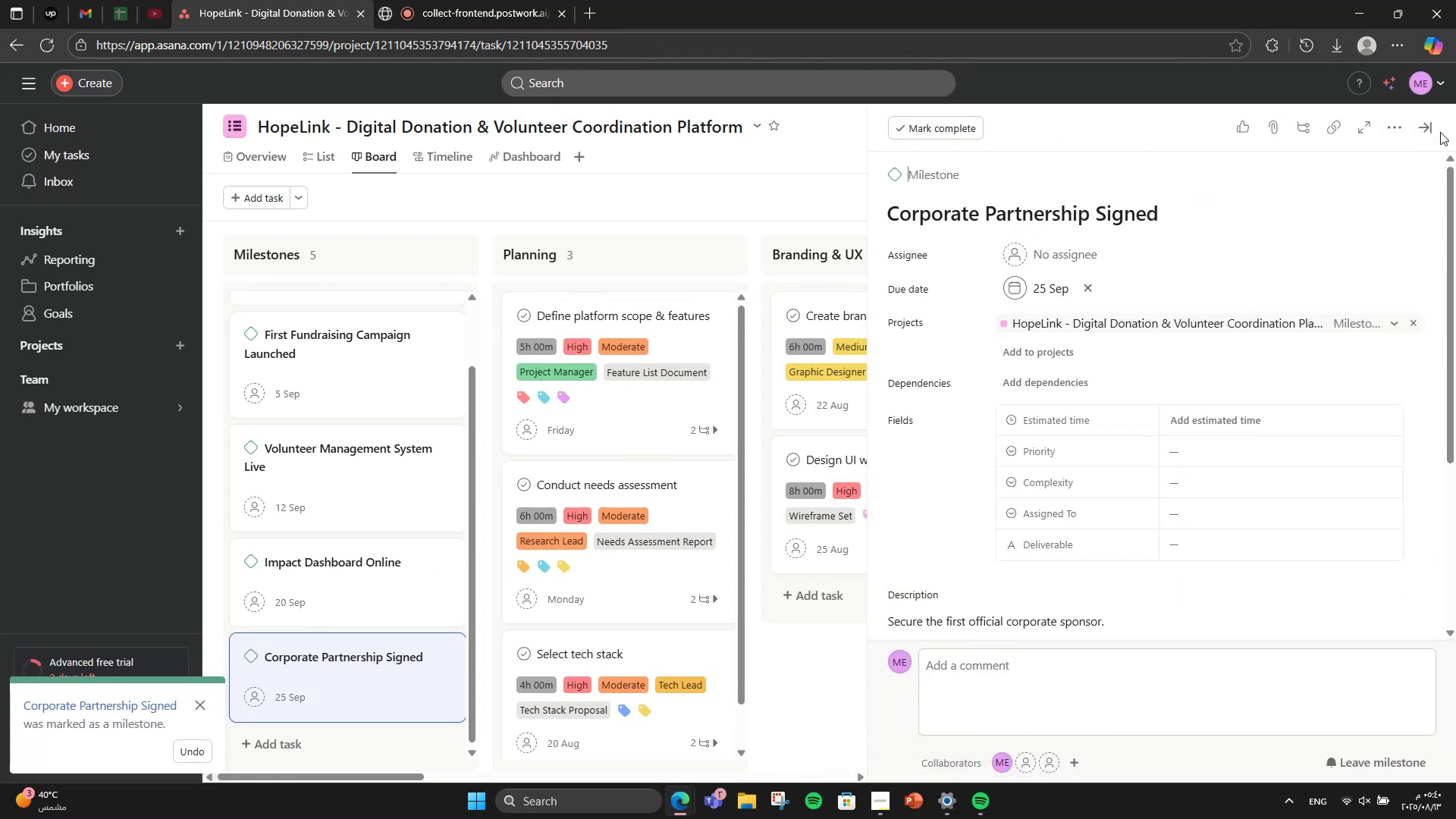 
double_click([1429, 127])
 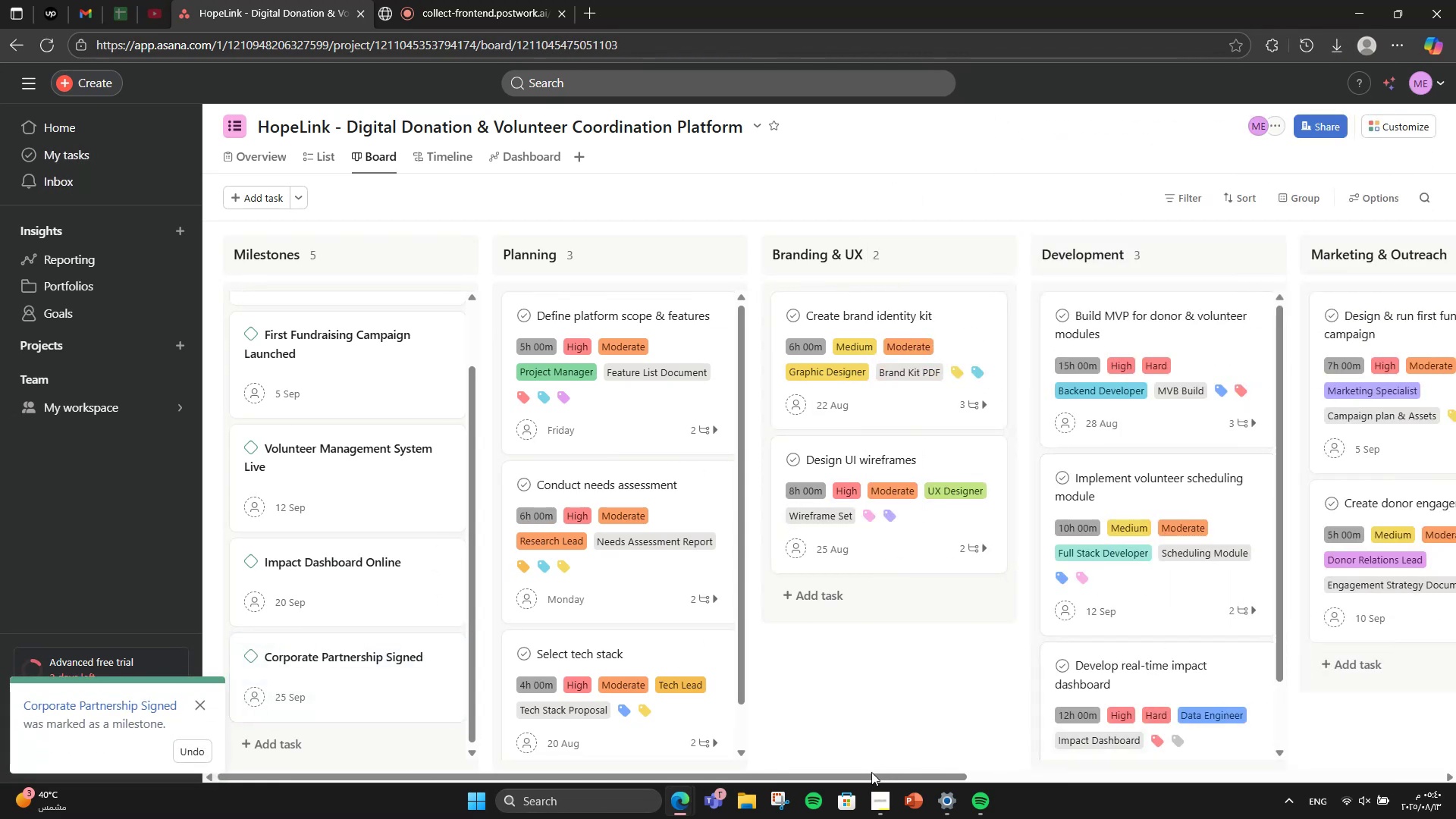 